 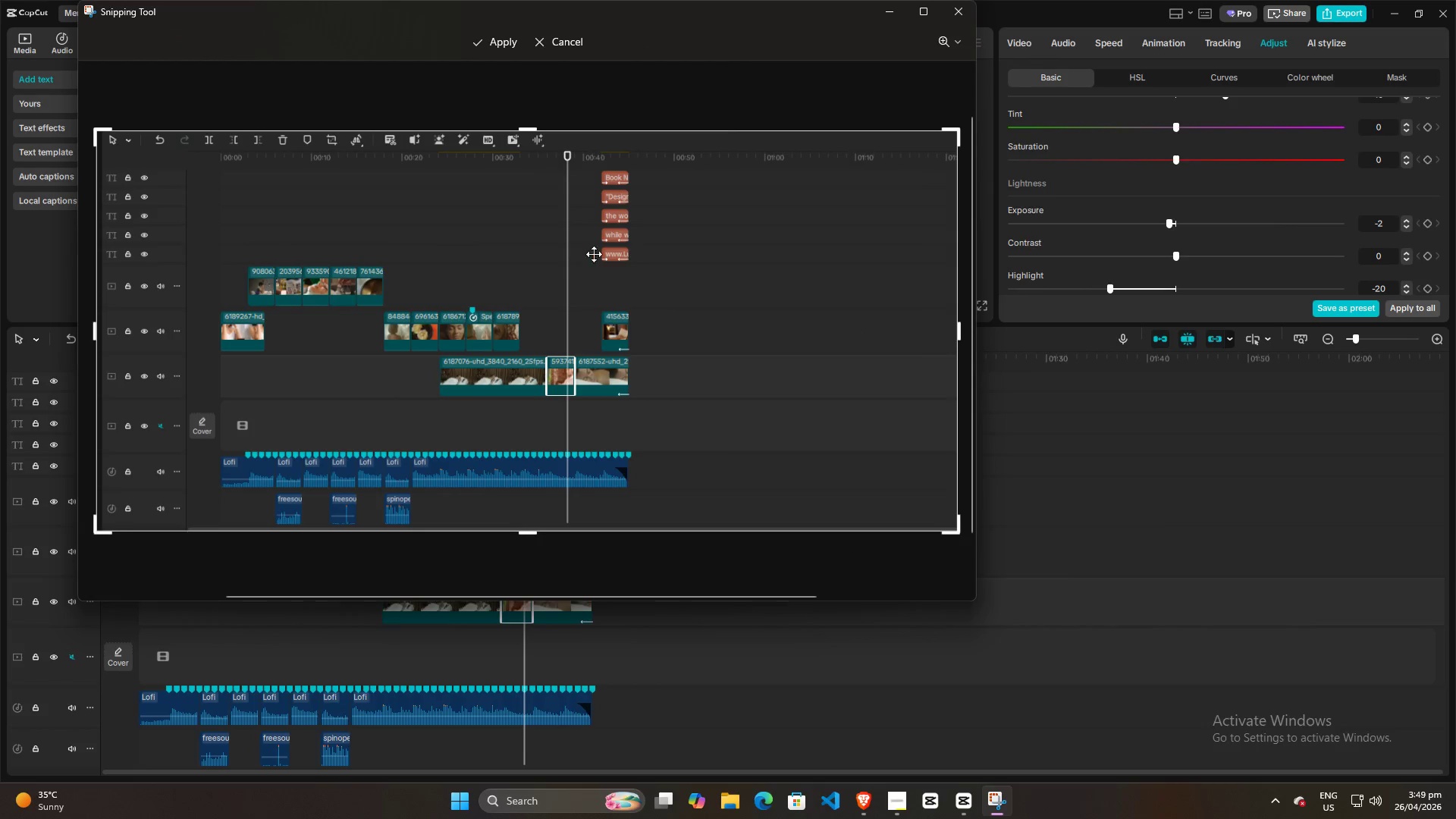 
left_click_drag(start_coordinate=[526, 130], to_coordinate=[490, 438])
 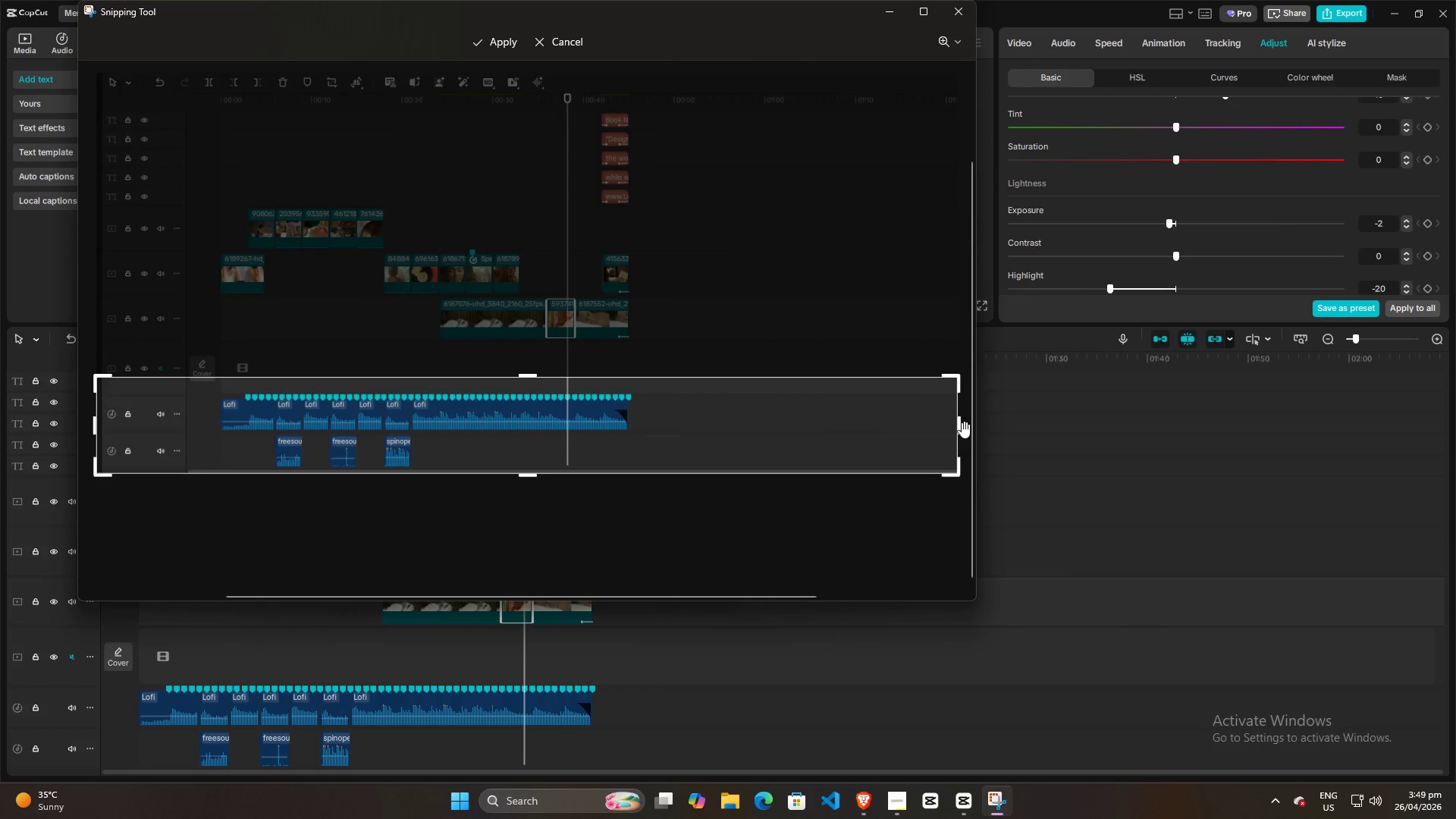 
left_click_drag(start_coordinate=[962, 422], to_coordinate=[902, 423])
 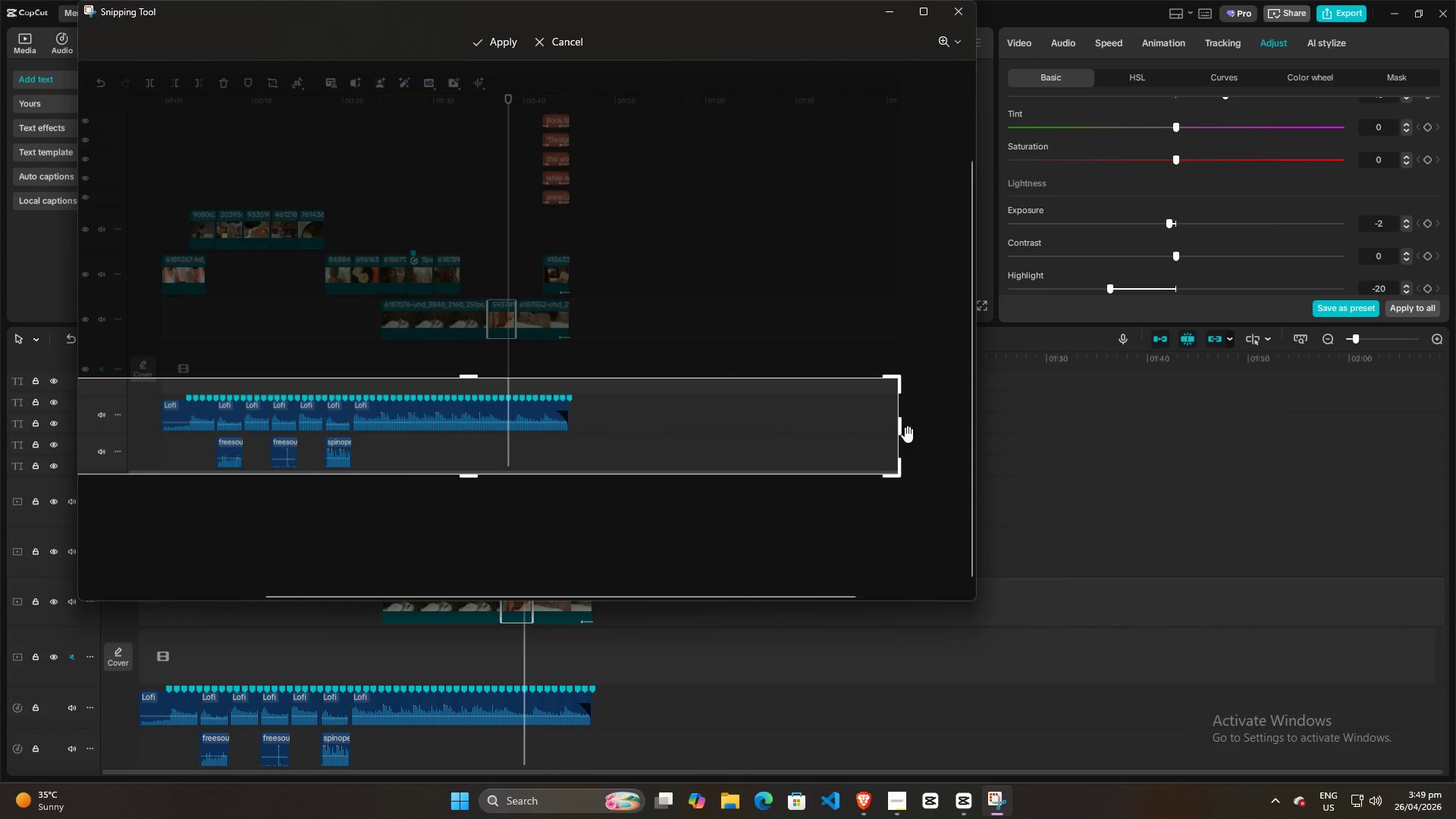 
left_click_drag(start_coordinate=[900, 426], to_coordinate=[625, 426])
 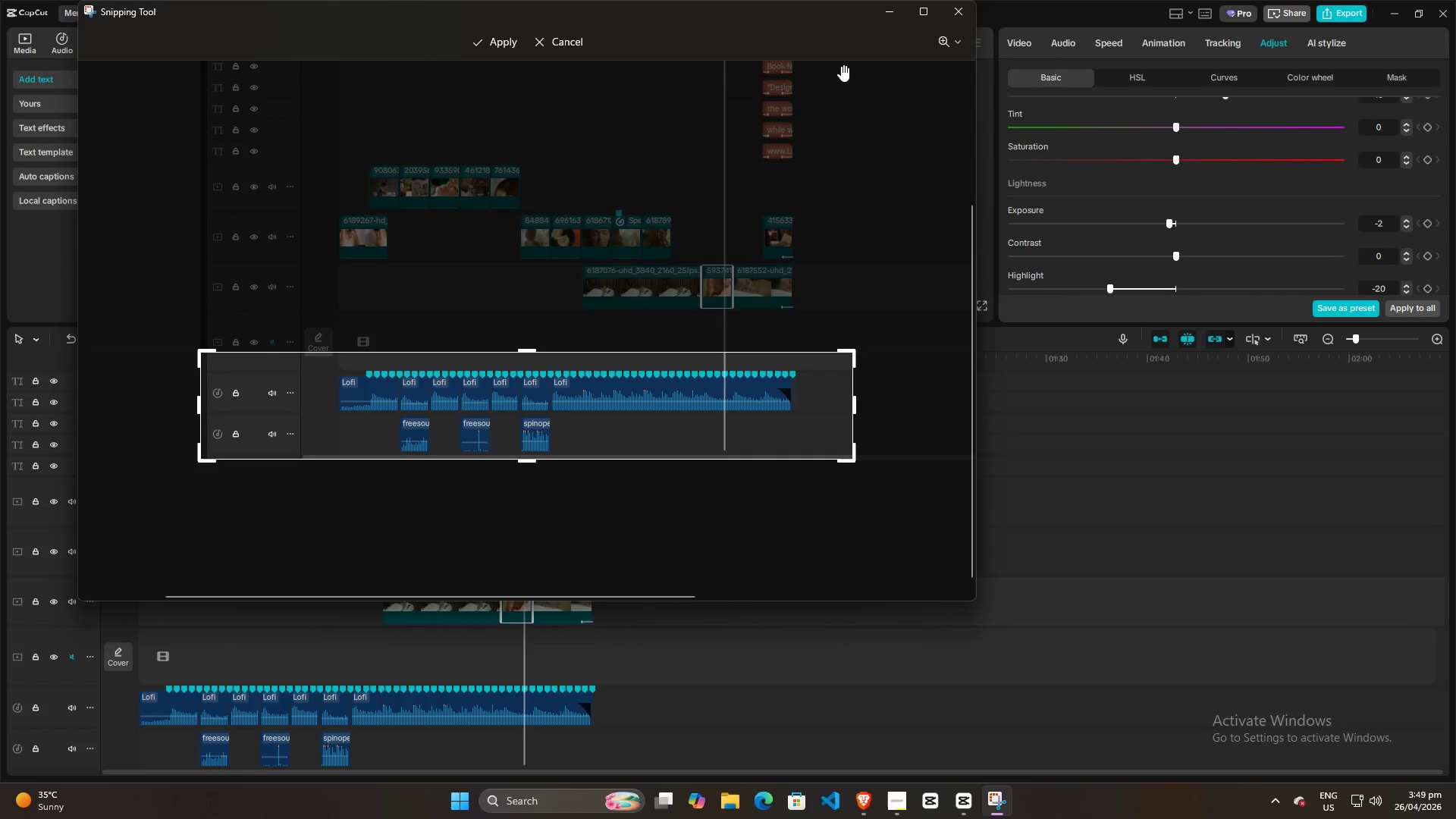 
left_click([497, 40])
 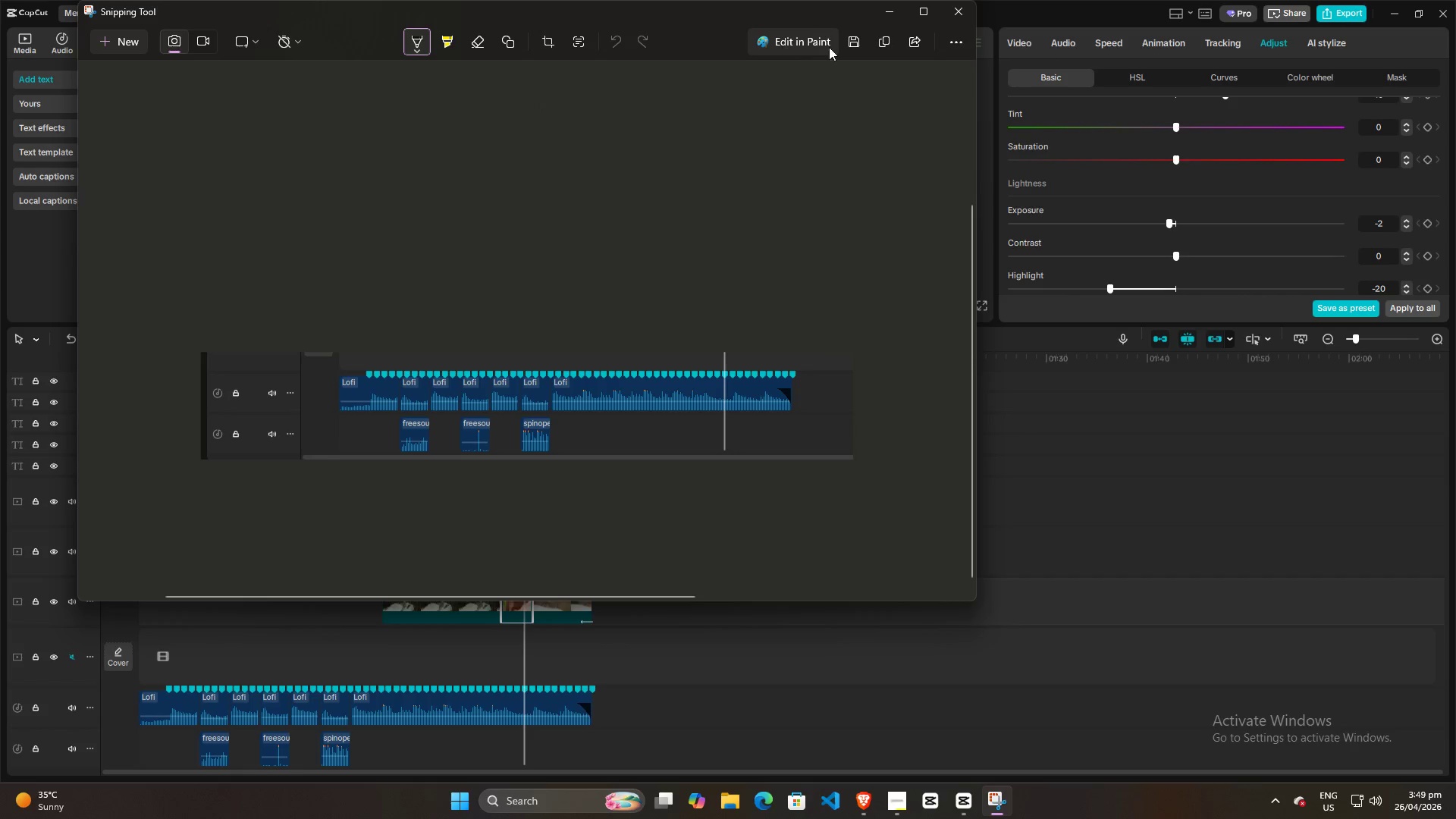 
left_click([848, 39])
 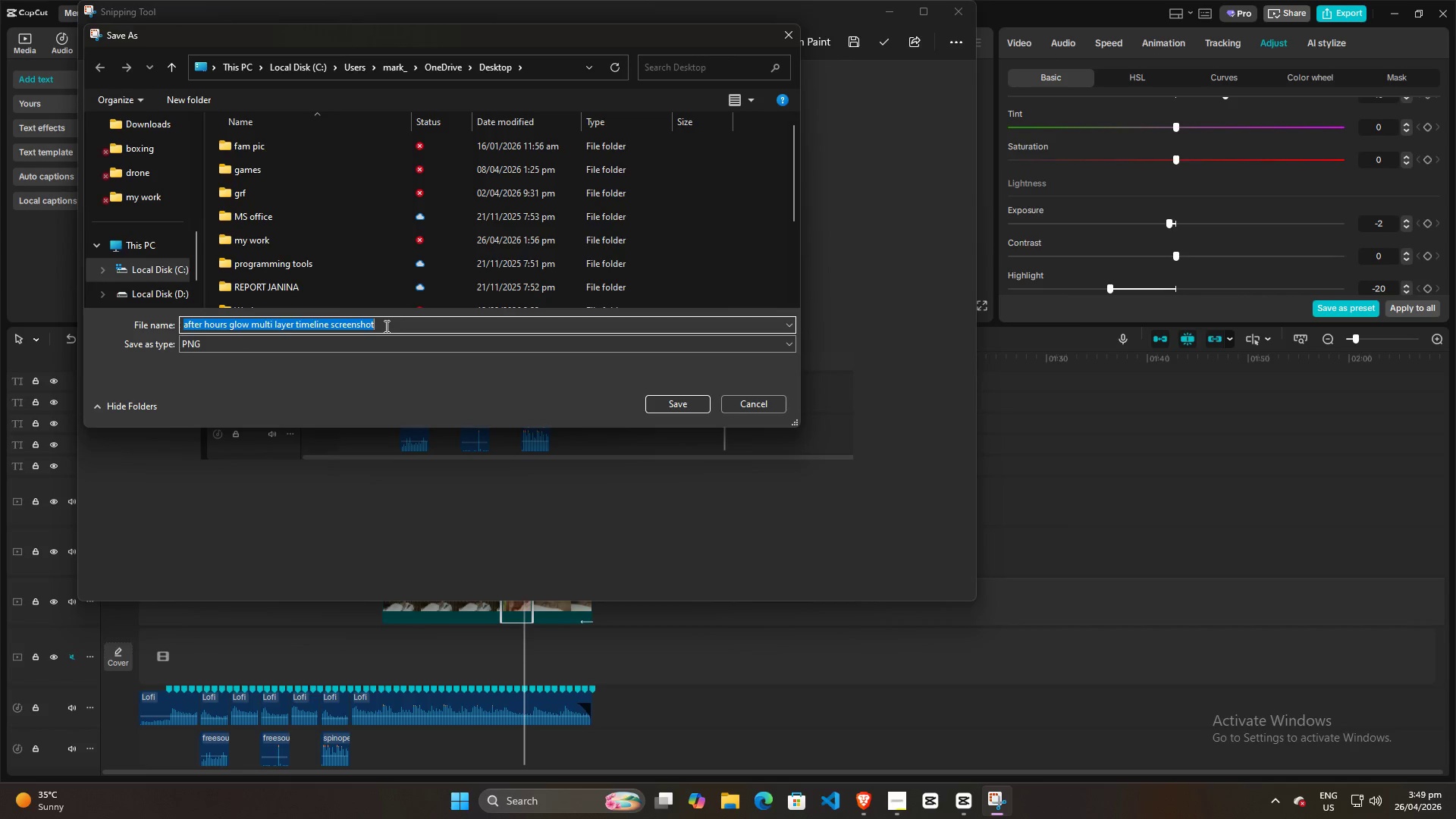 
left_click([388, 327])
 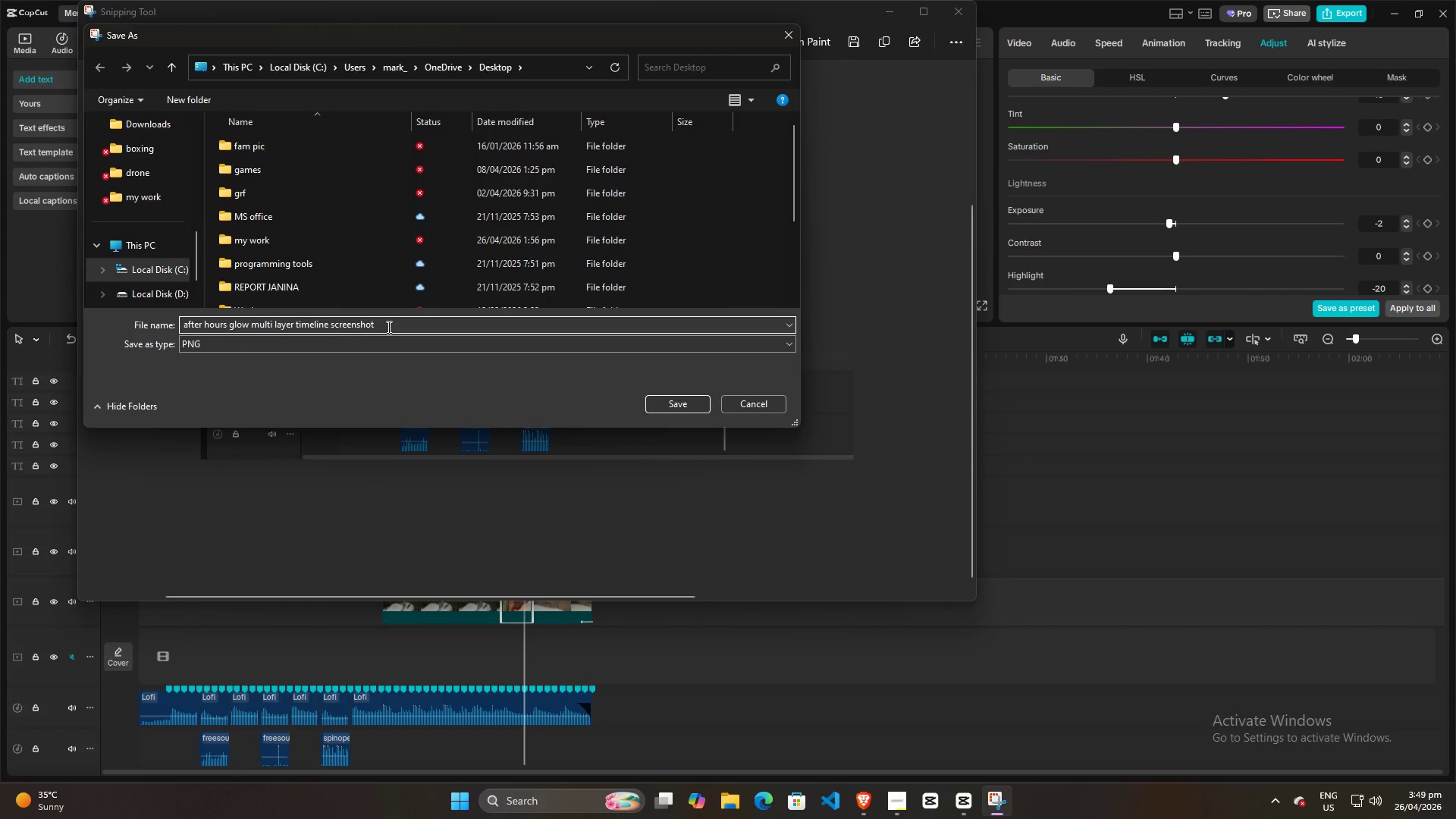 
left_click_drag(start_coordinate=[388, 327], to_coordinate=[265, 327])
 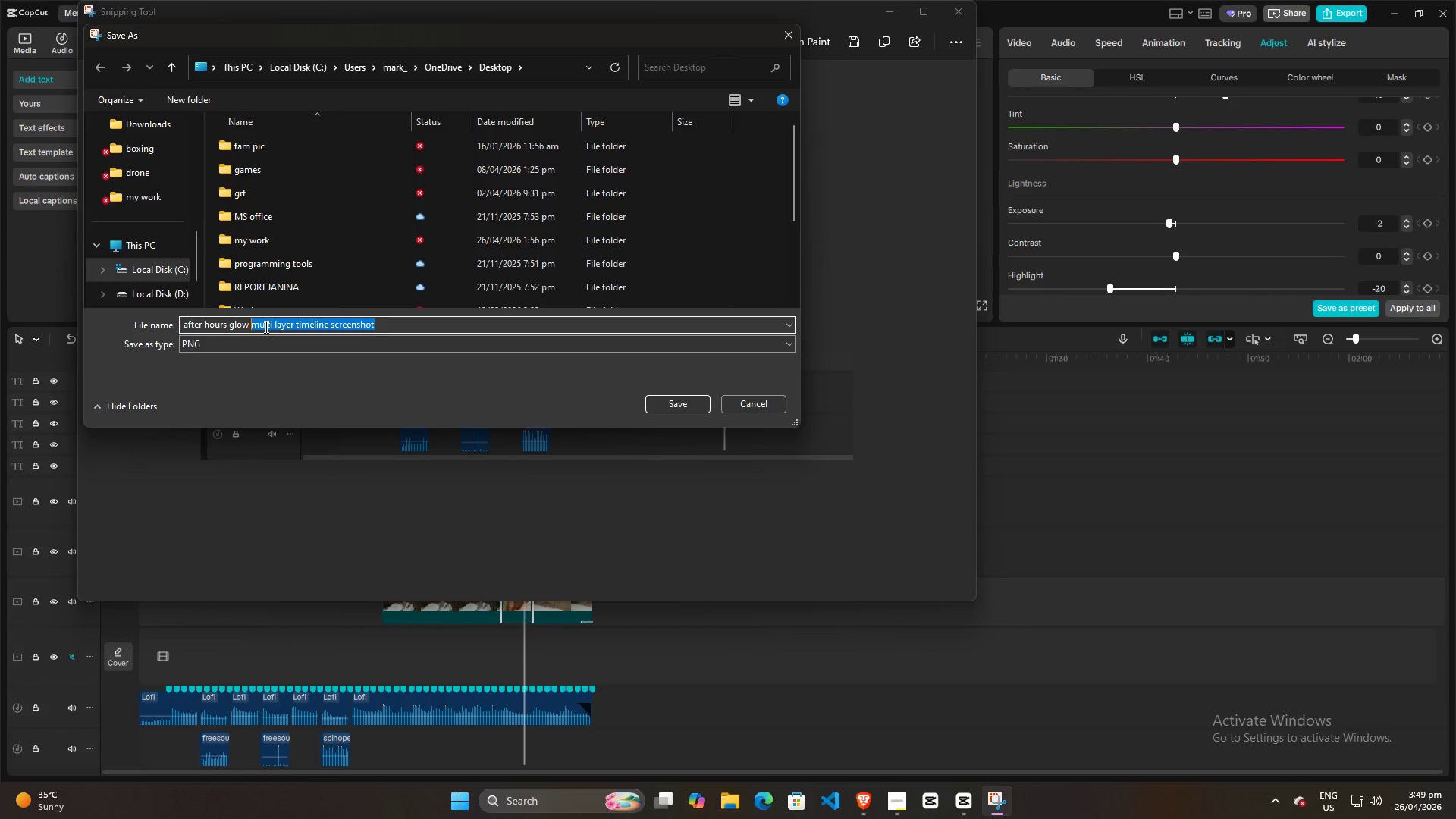 
type(audio layer screenshot)
 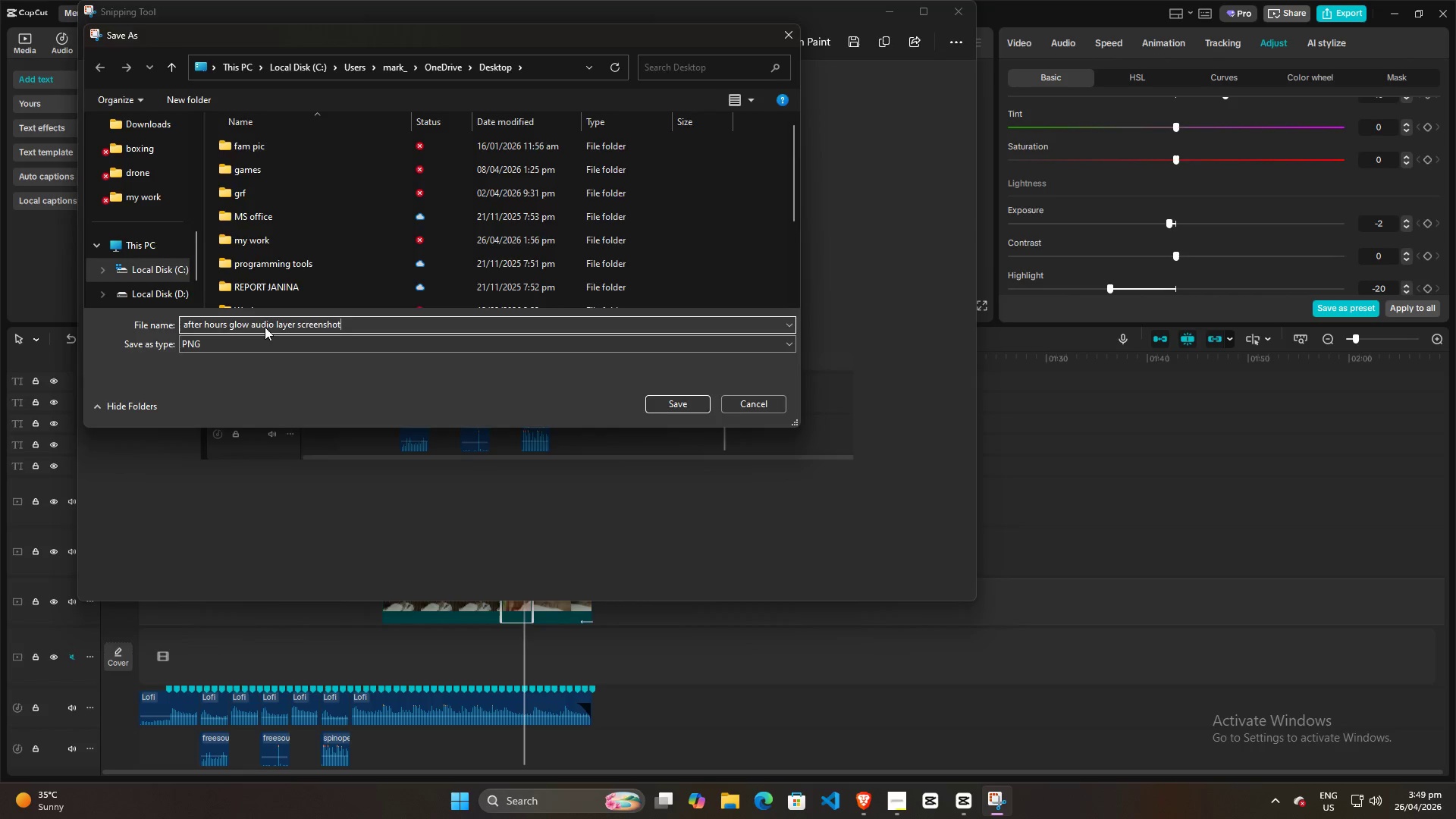 
key(Enter)
 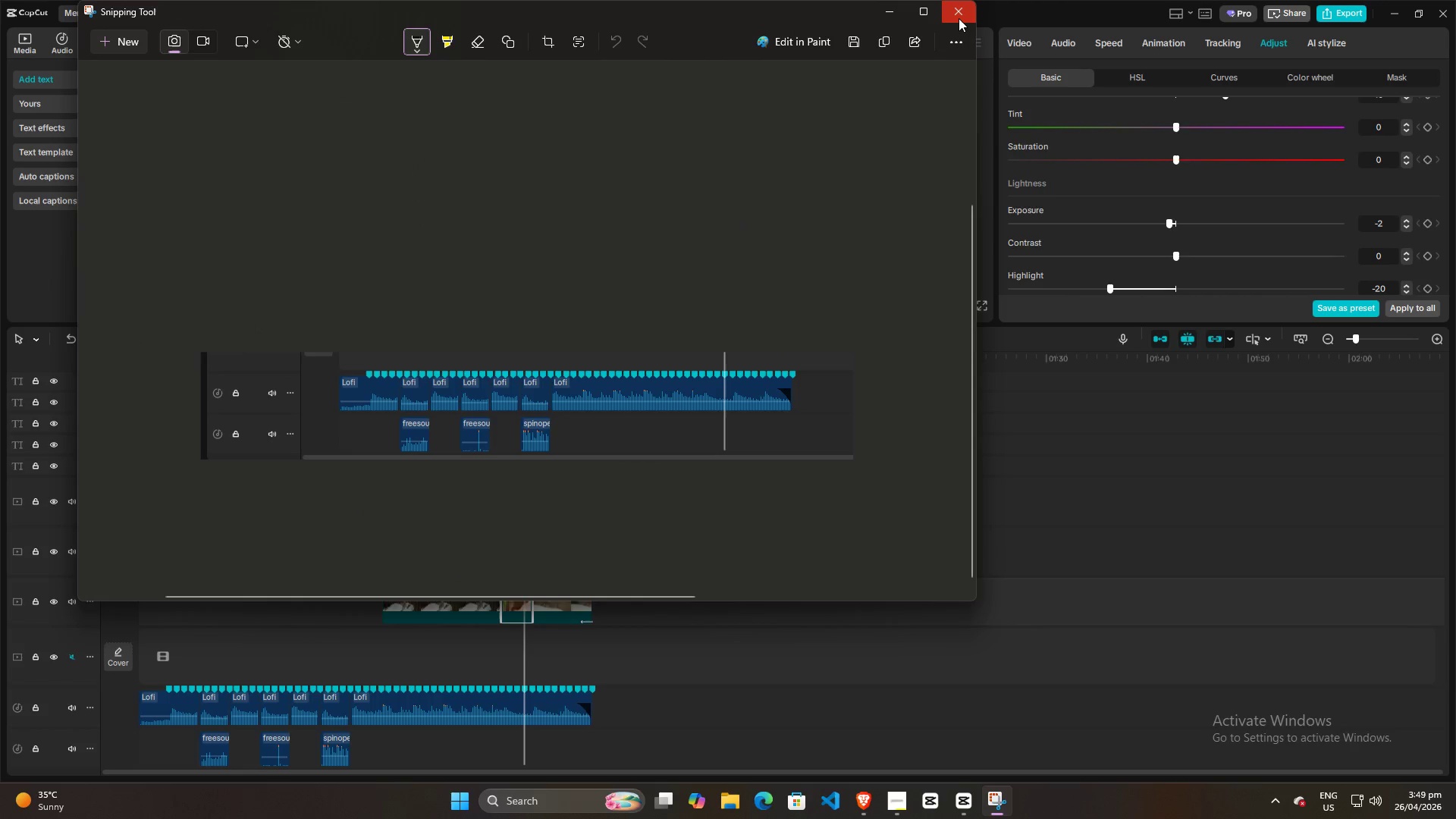 
left_click([890, 17])
 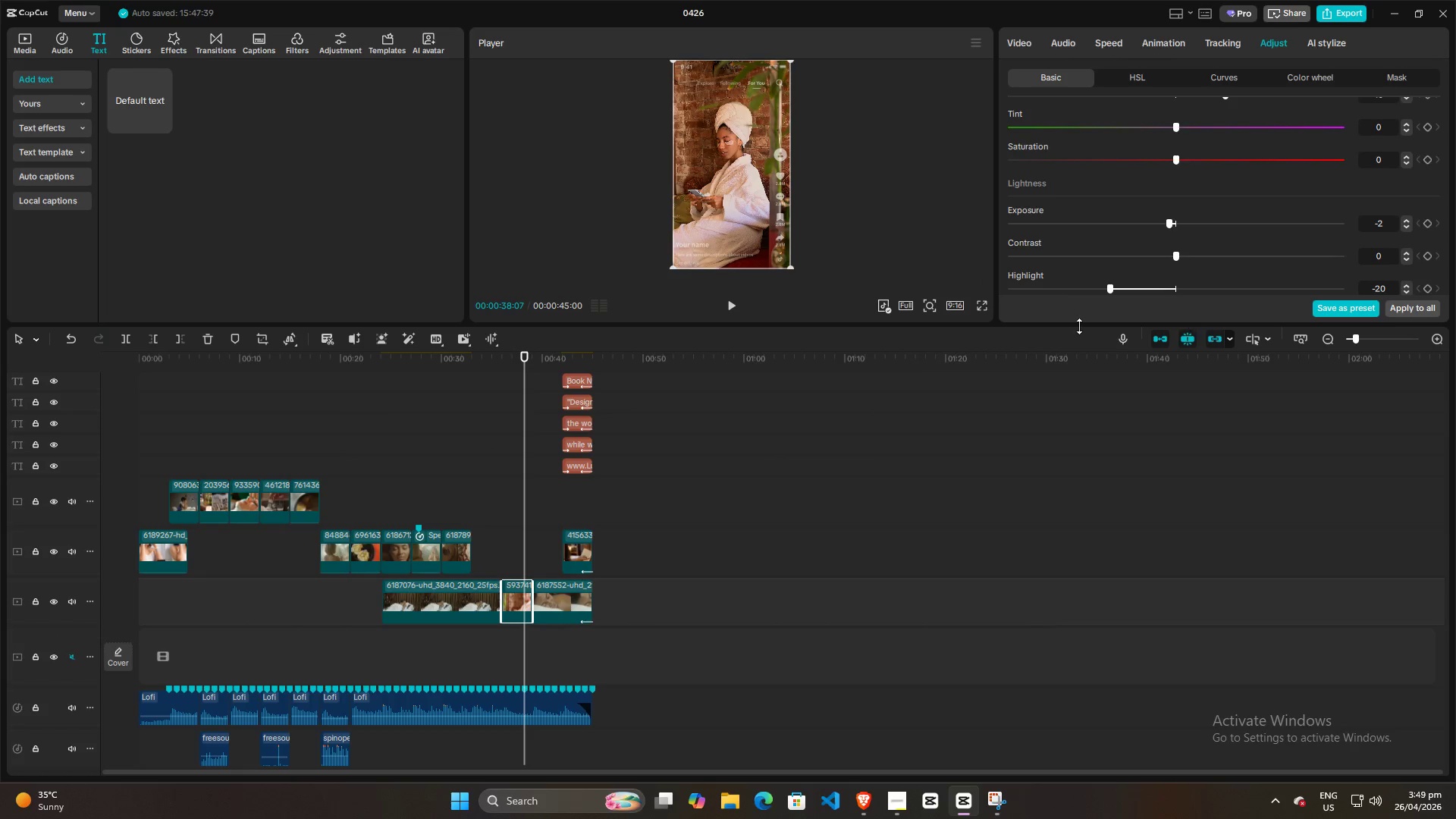 
left_click_drag(start_coordinate=[1072, 325], to_coordinate=[1081, 629])
 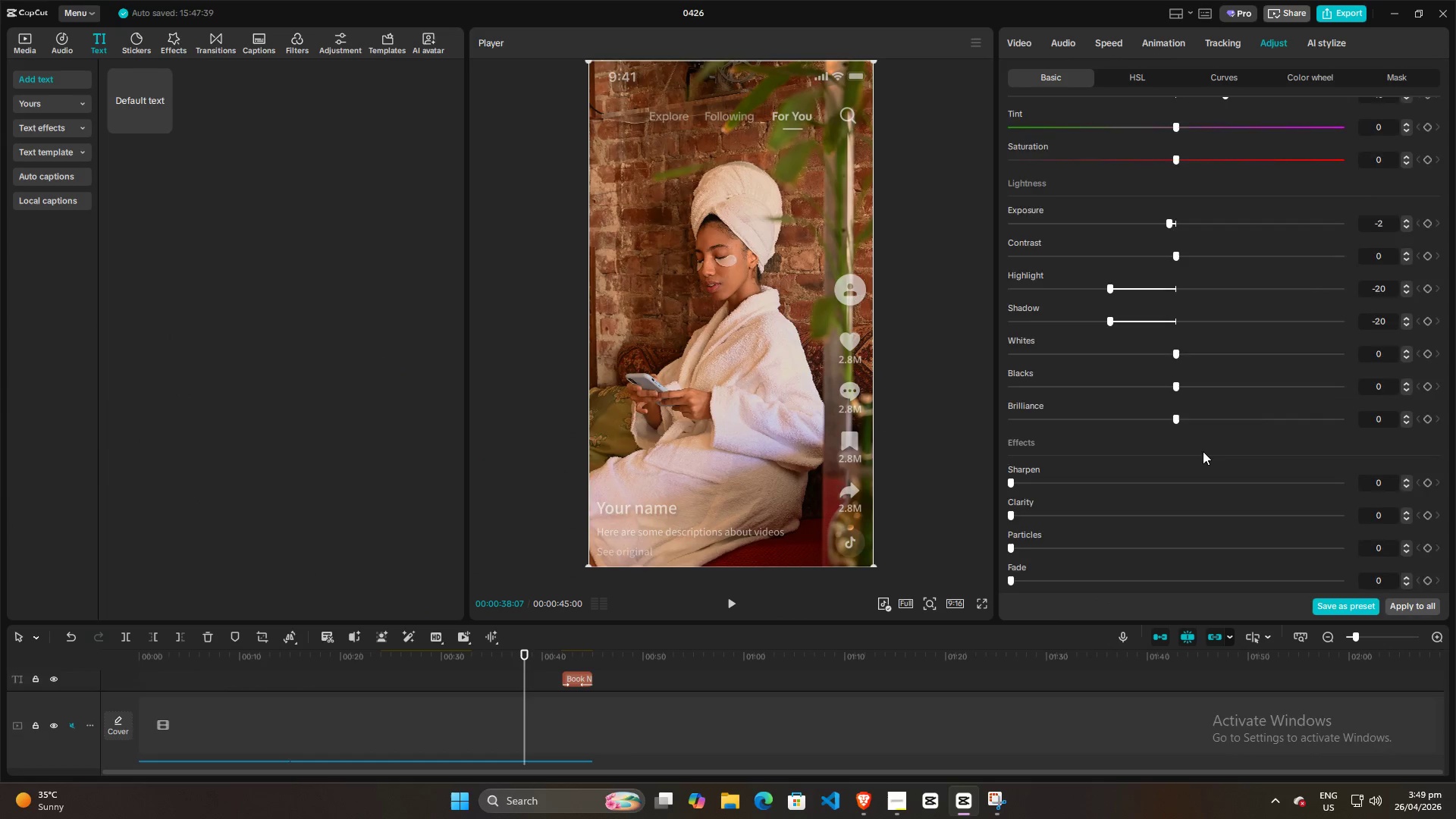 
scroll: coordinate [1201, 453], scroll_direction: up, amount: 3.0
 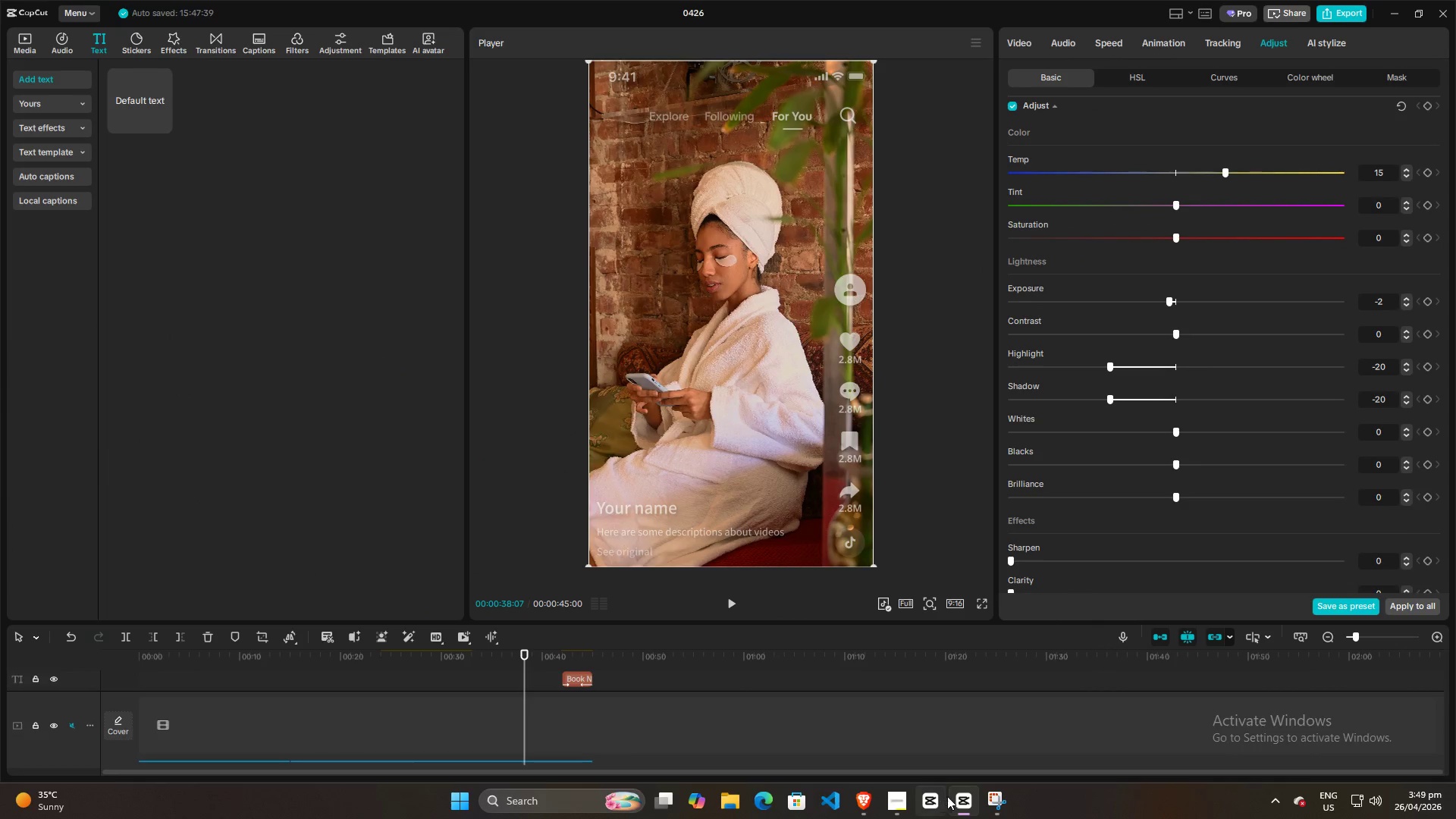 
left_click([991, 796])
 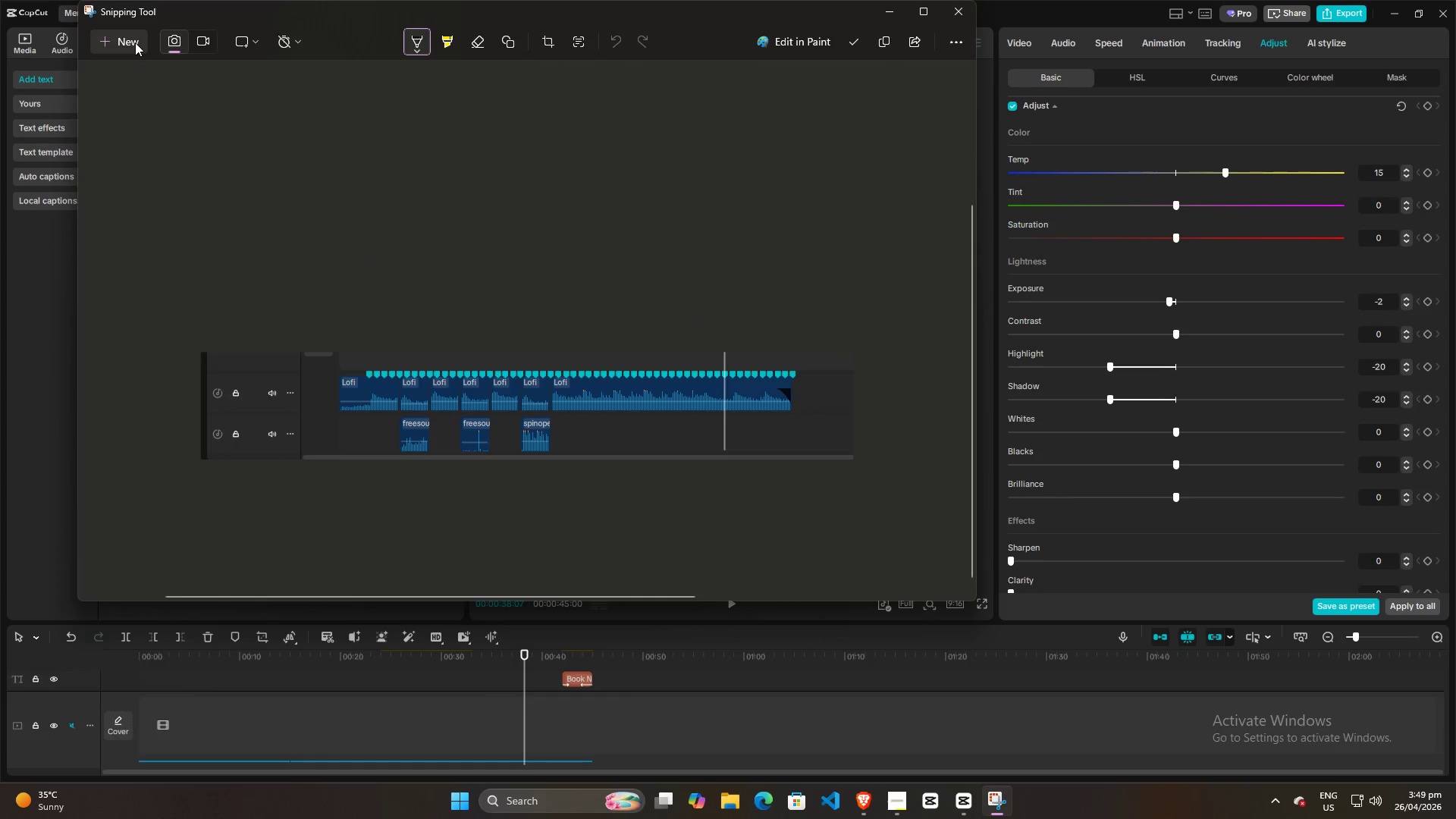 
left_click([135, 42])
 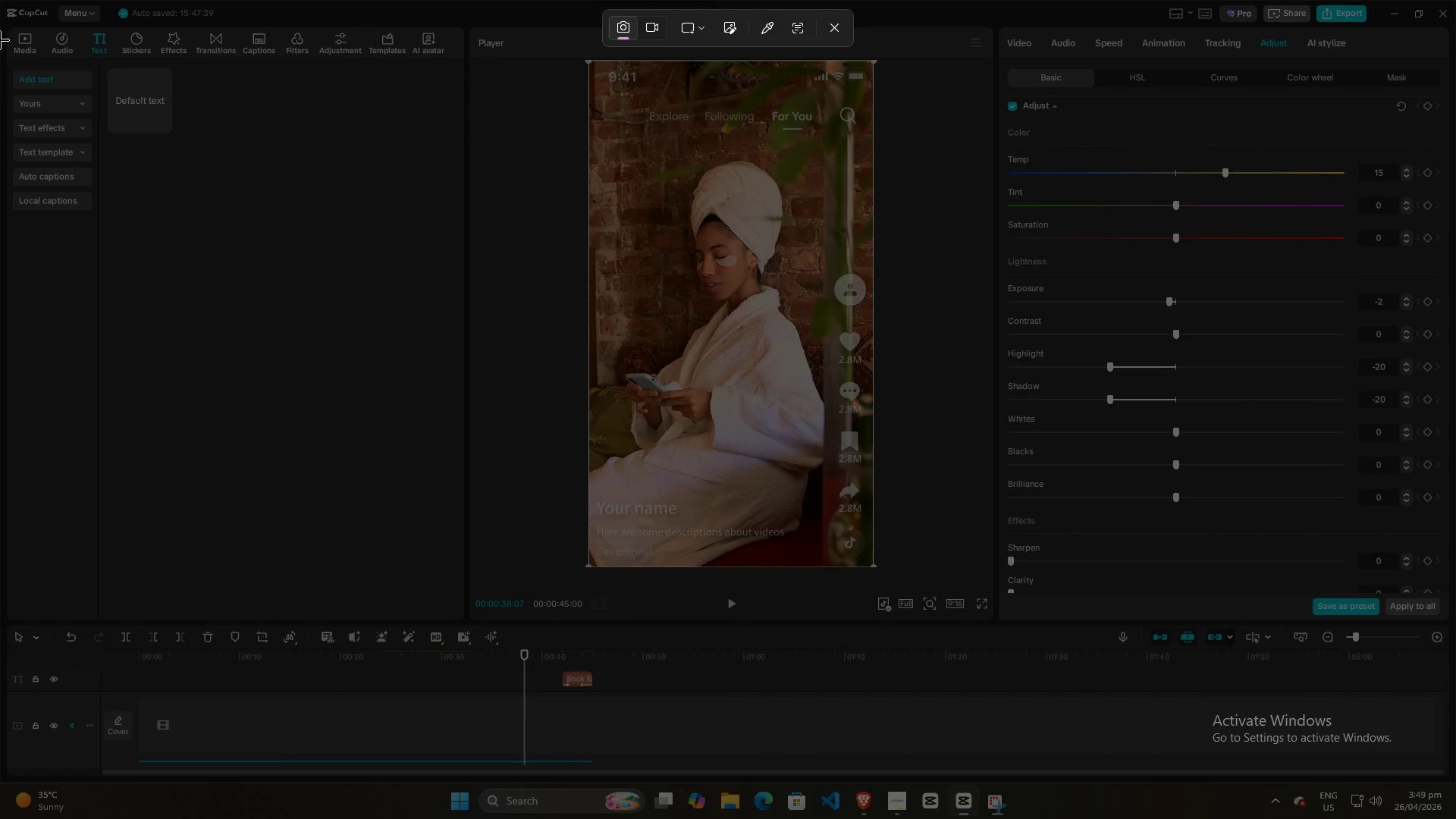 
left_click_drag(start_coordinate=[0, 30], to_coordinate=[1448, 629])
 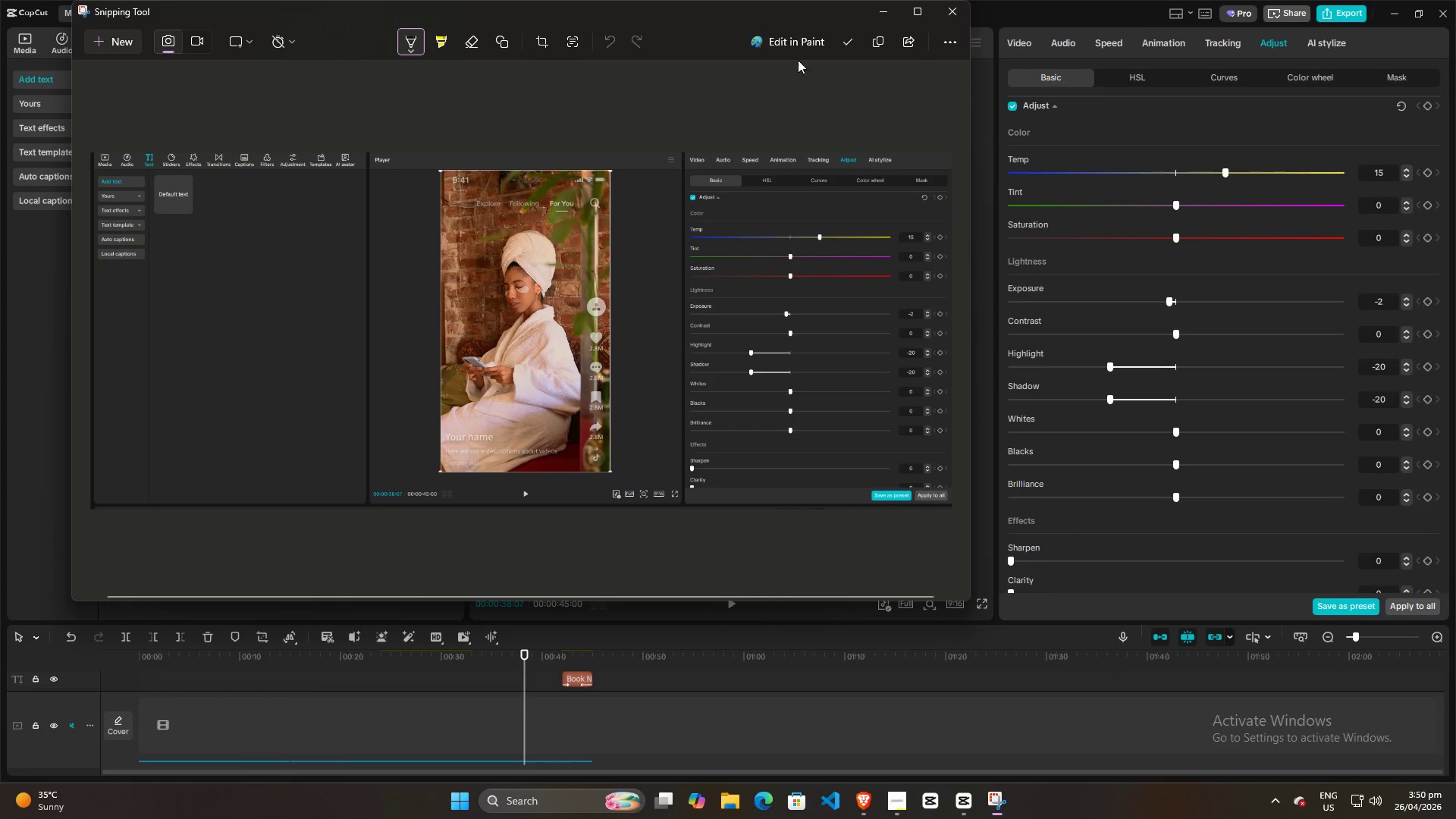 
left_click([845, 42])
 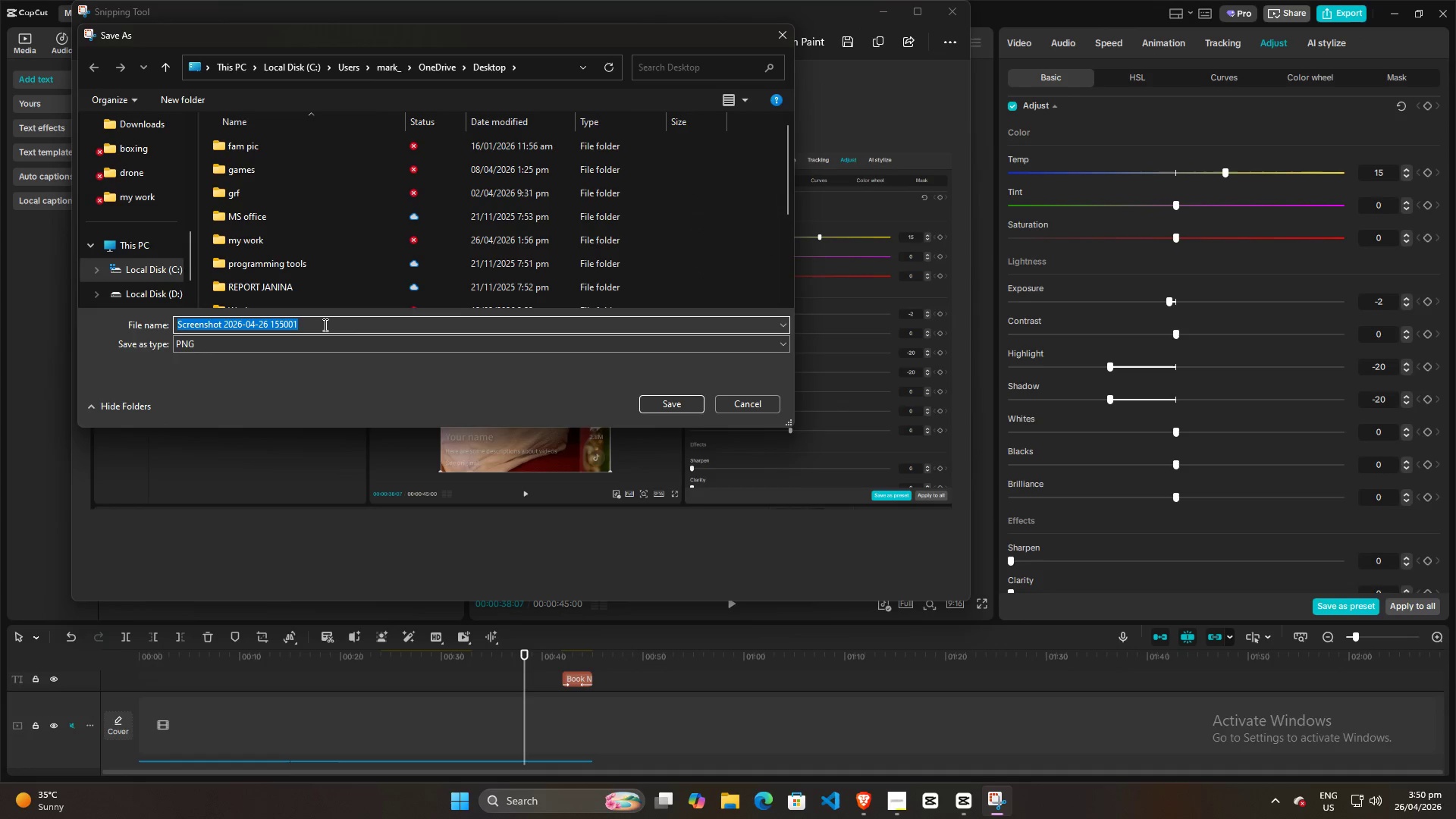 
left_click([324, 325])